 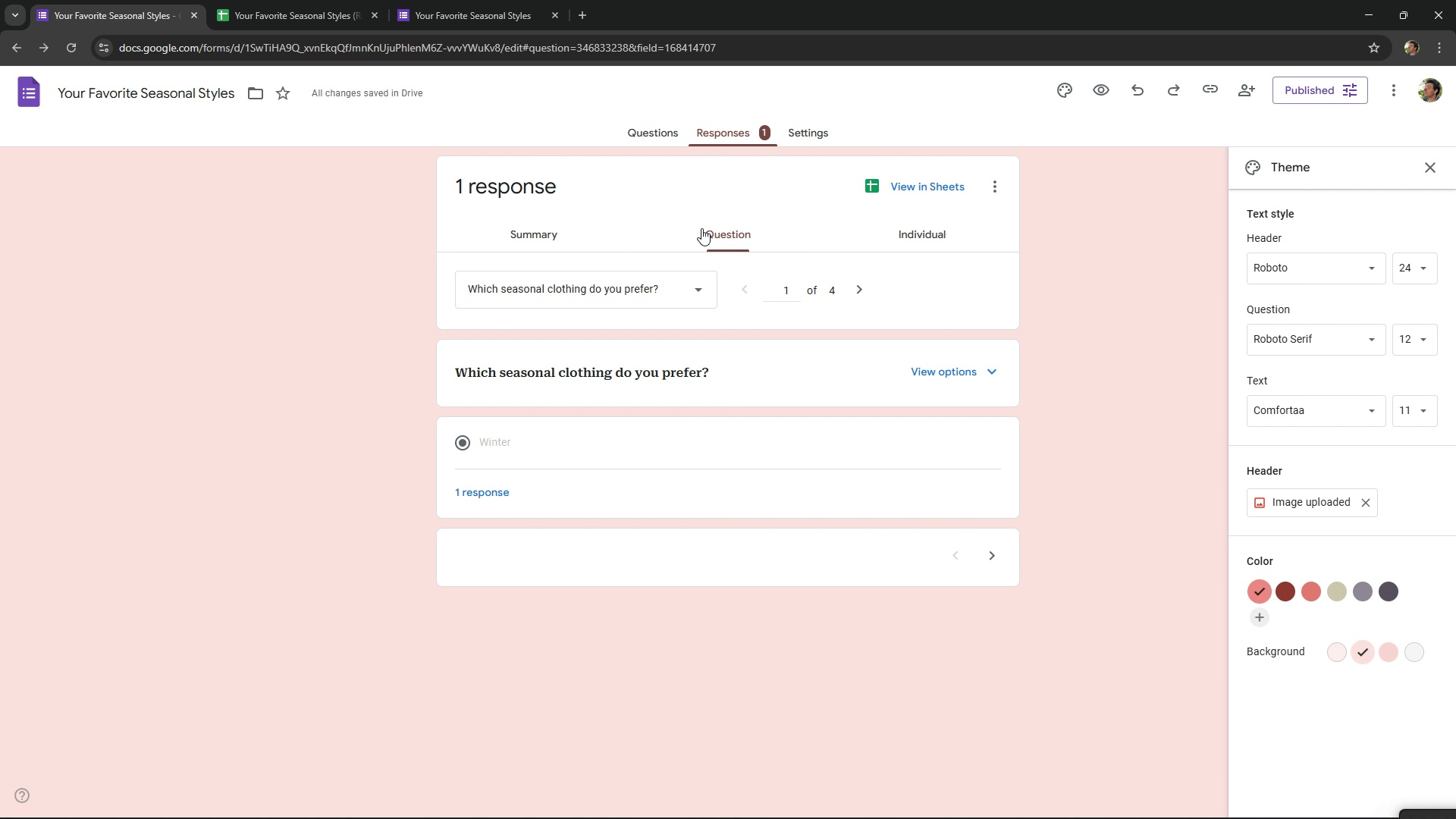 
left_click([857, 297])
 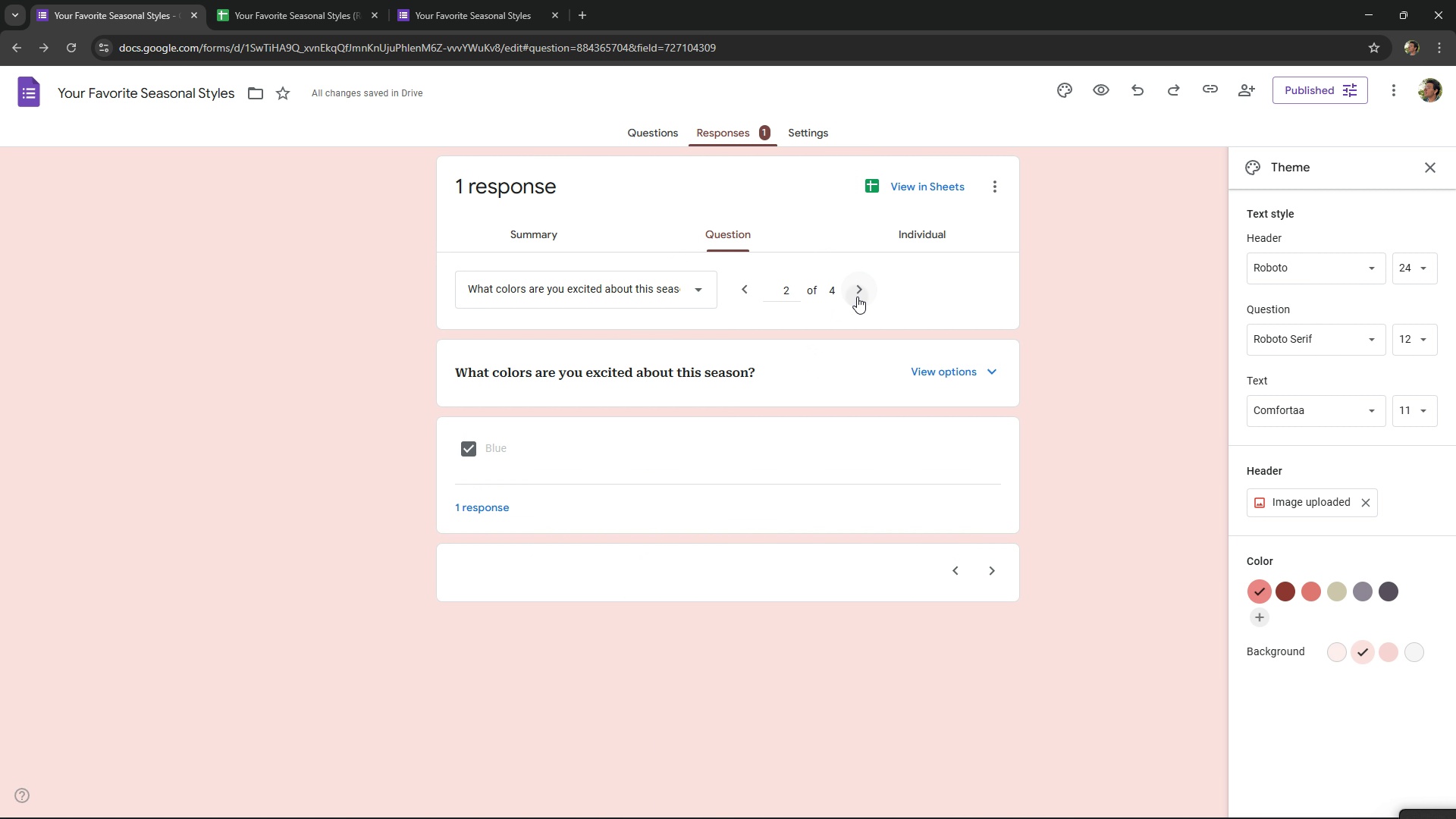 
left_click([857, 297])
 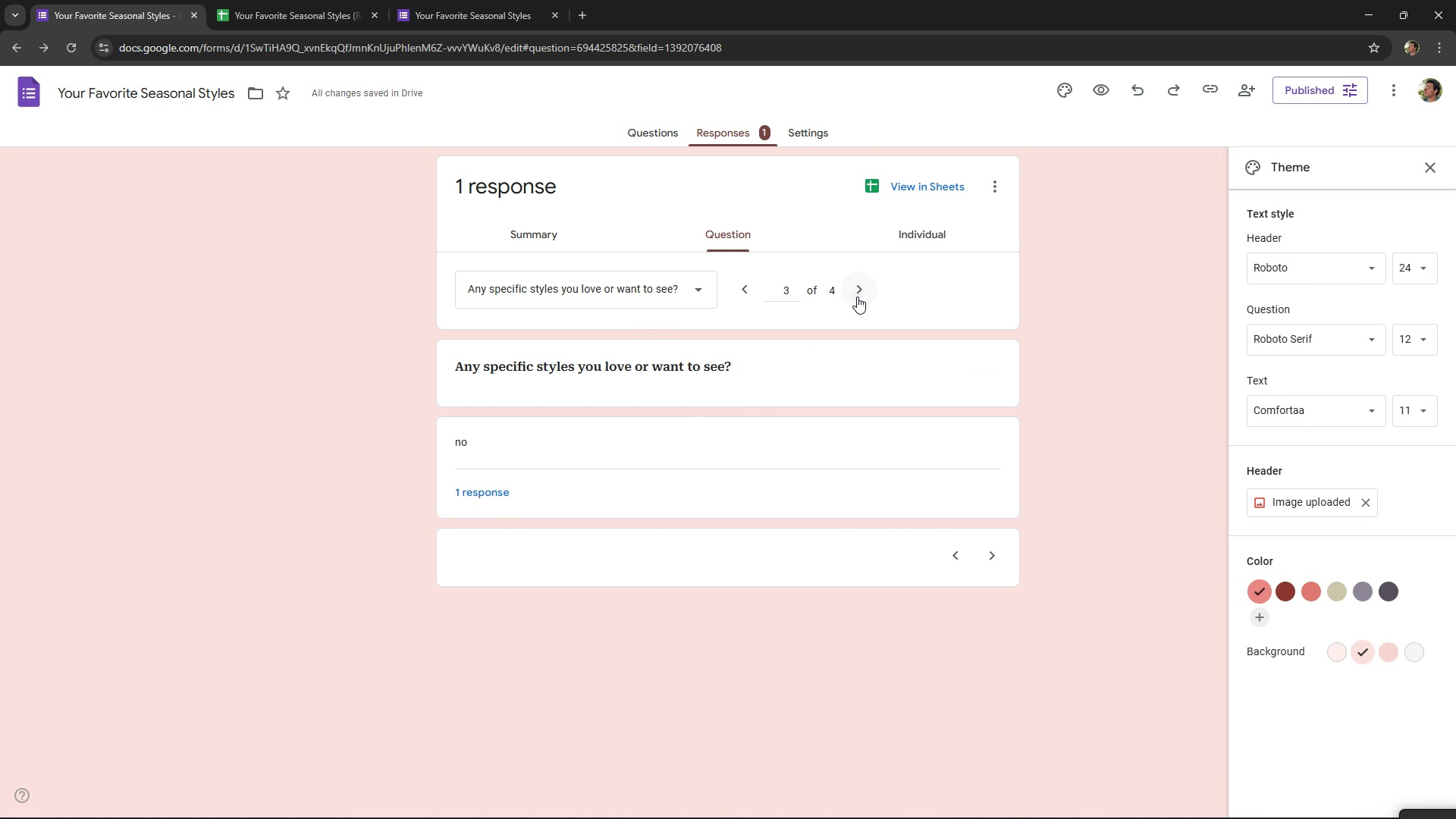 
left_click([857, 297])
 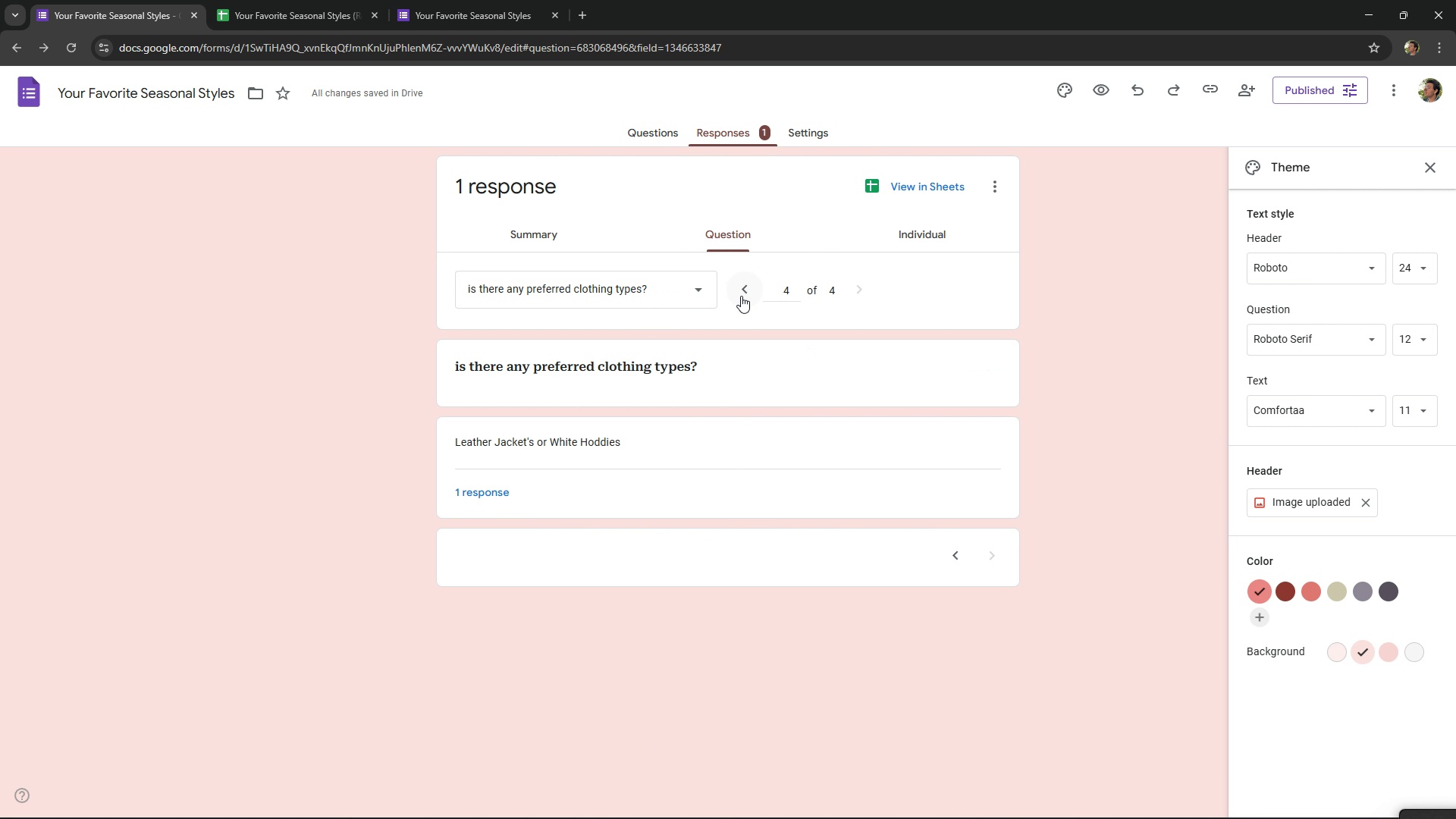 
left_click([741, 296])
 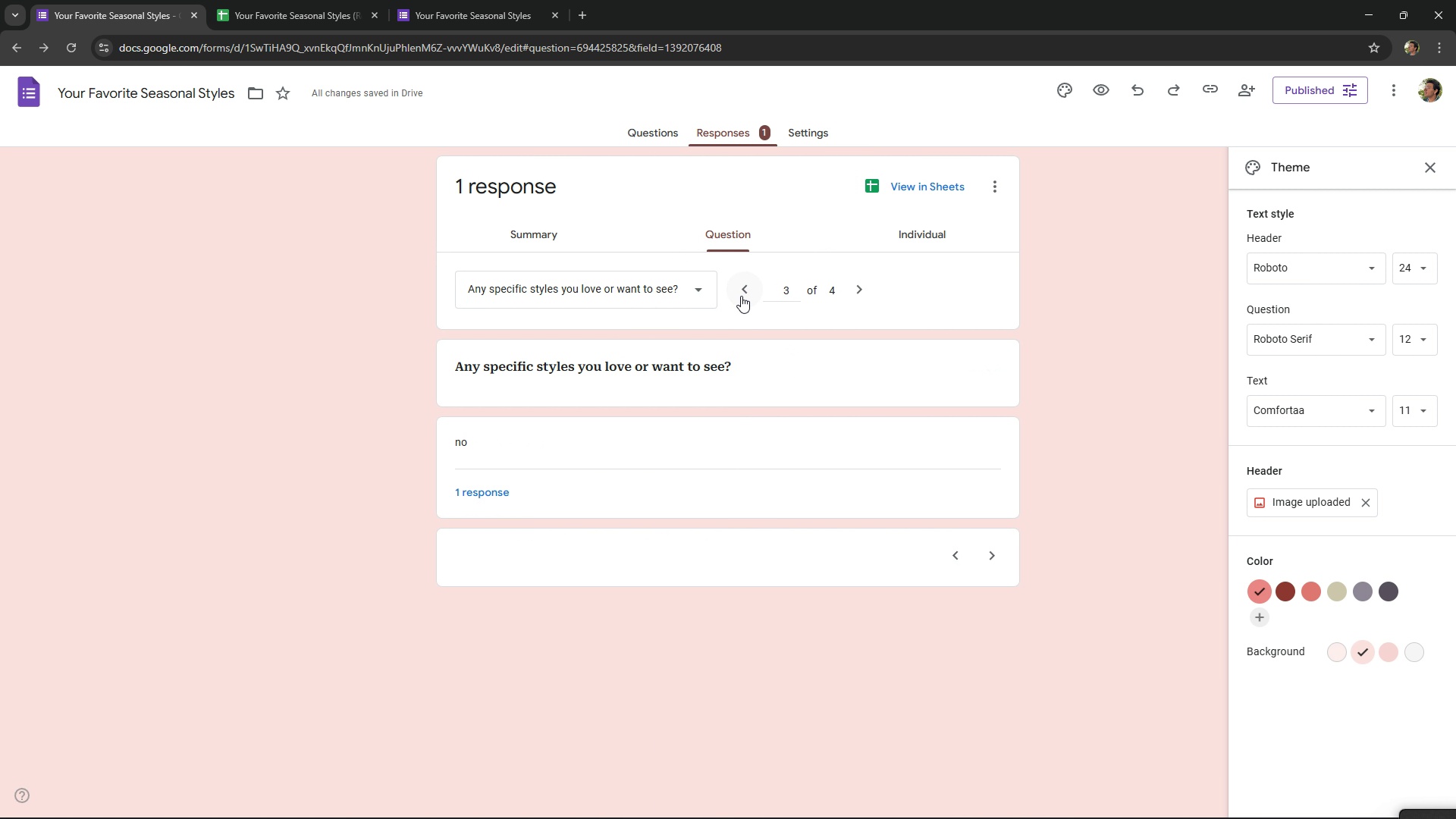 
left_click([741, 296])
 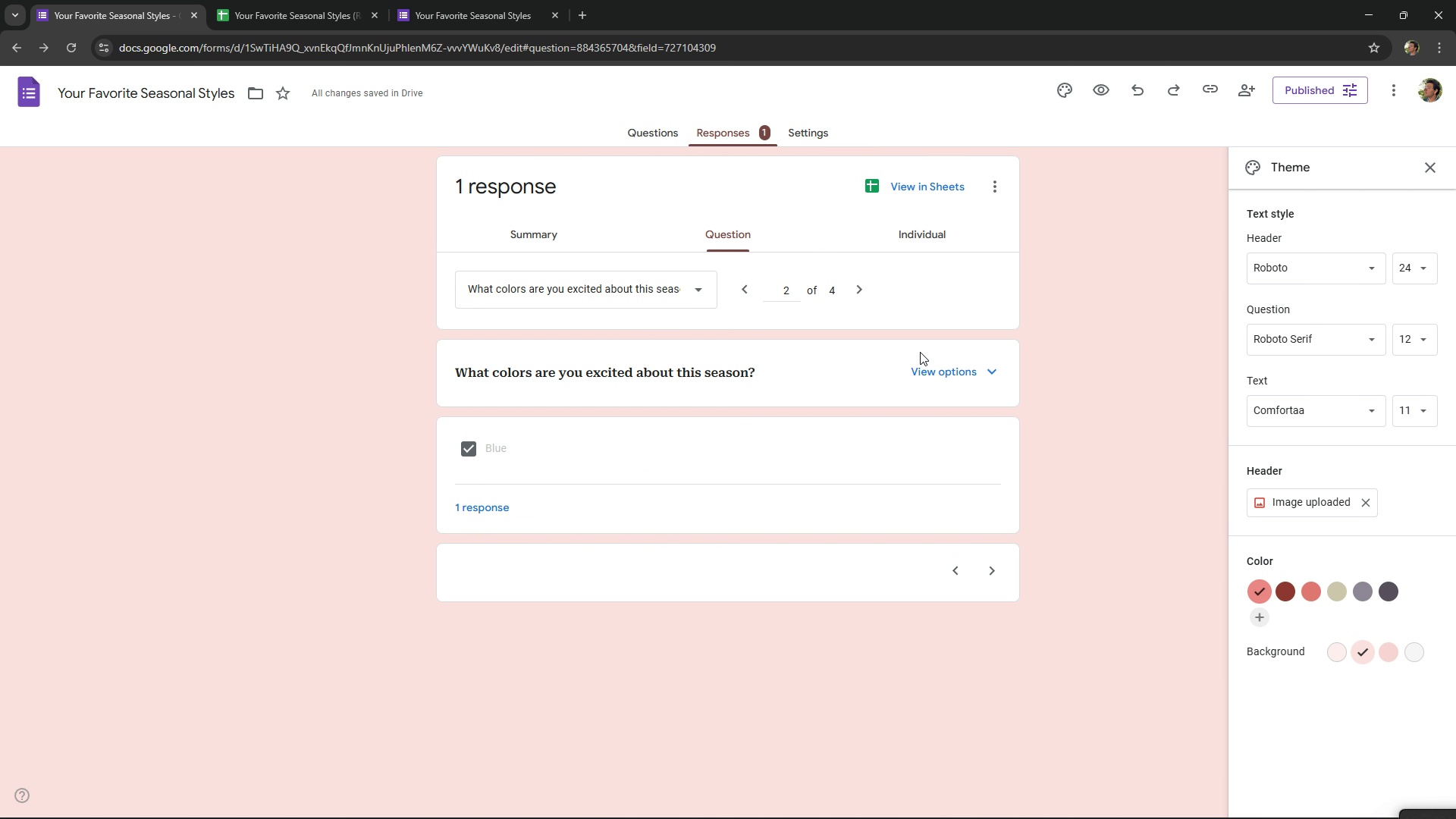 
left_click([967, 378])
 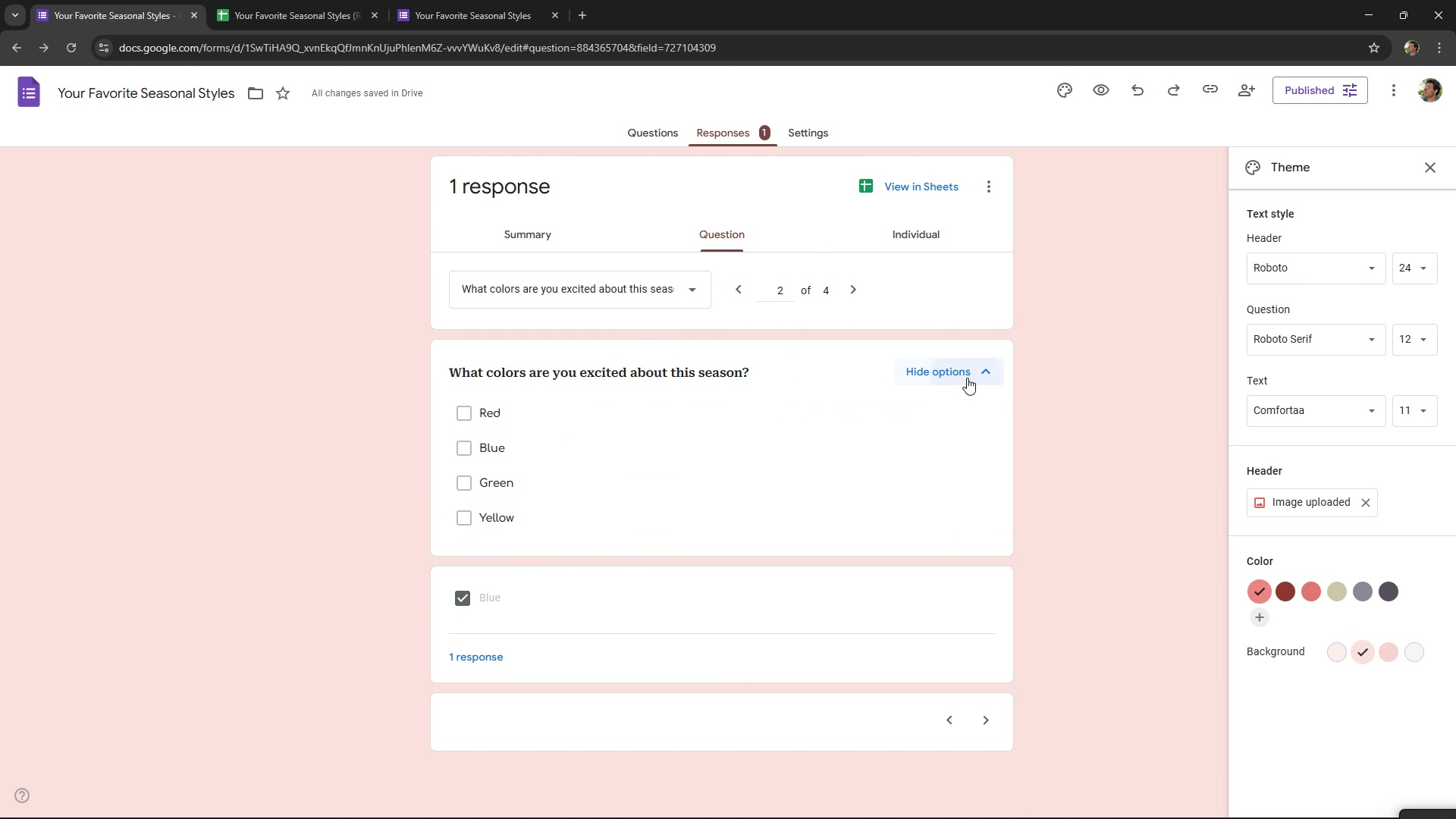 
left_click([967, 378])
 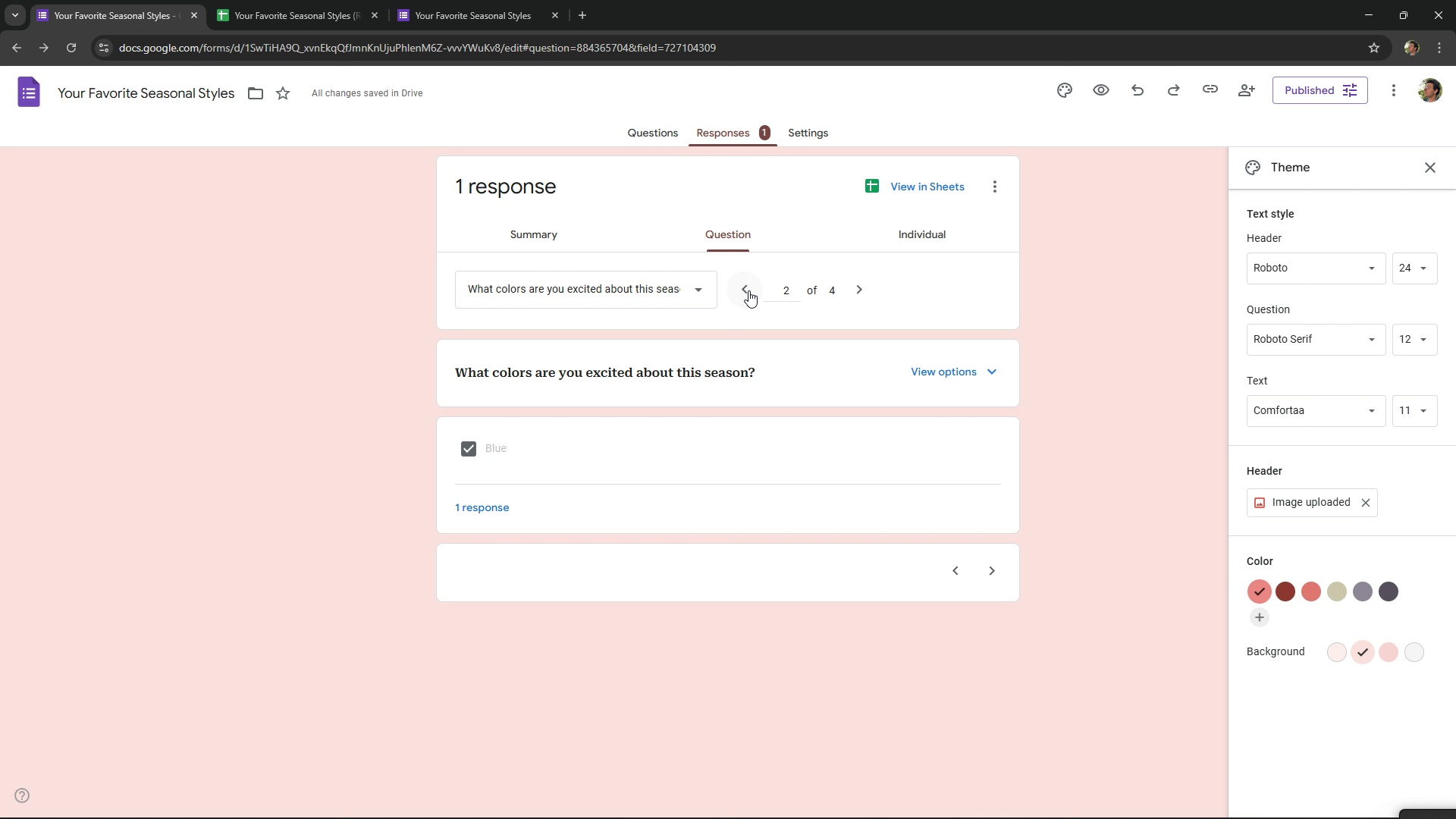 
left_click([748, 290])
 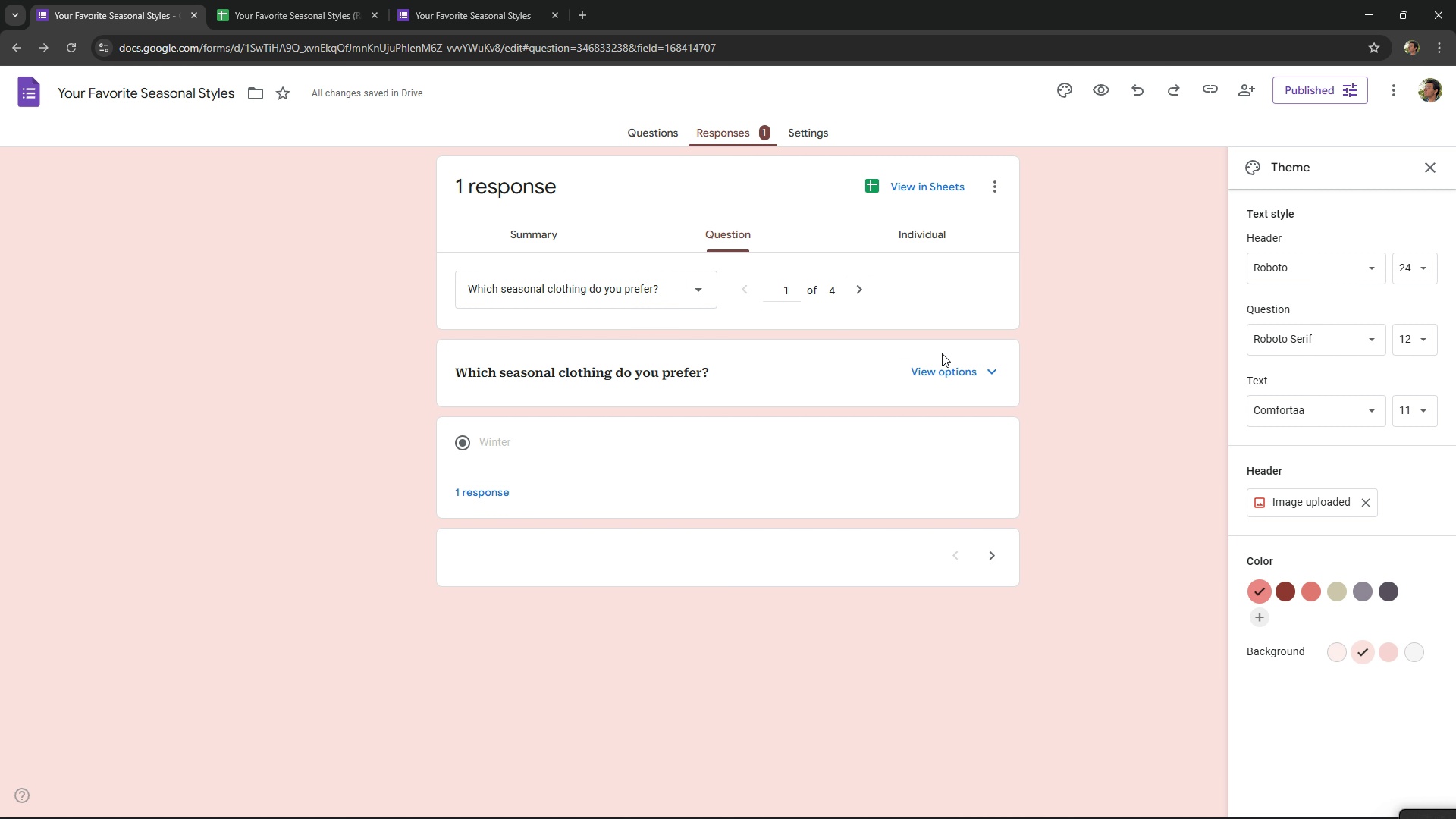 
double_click([949, 369])
 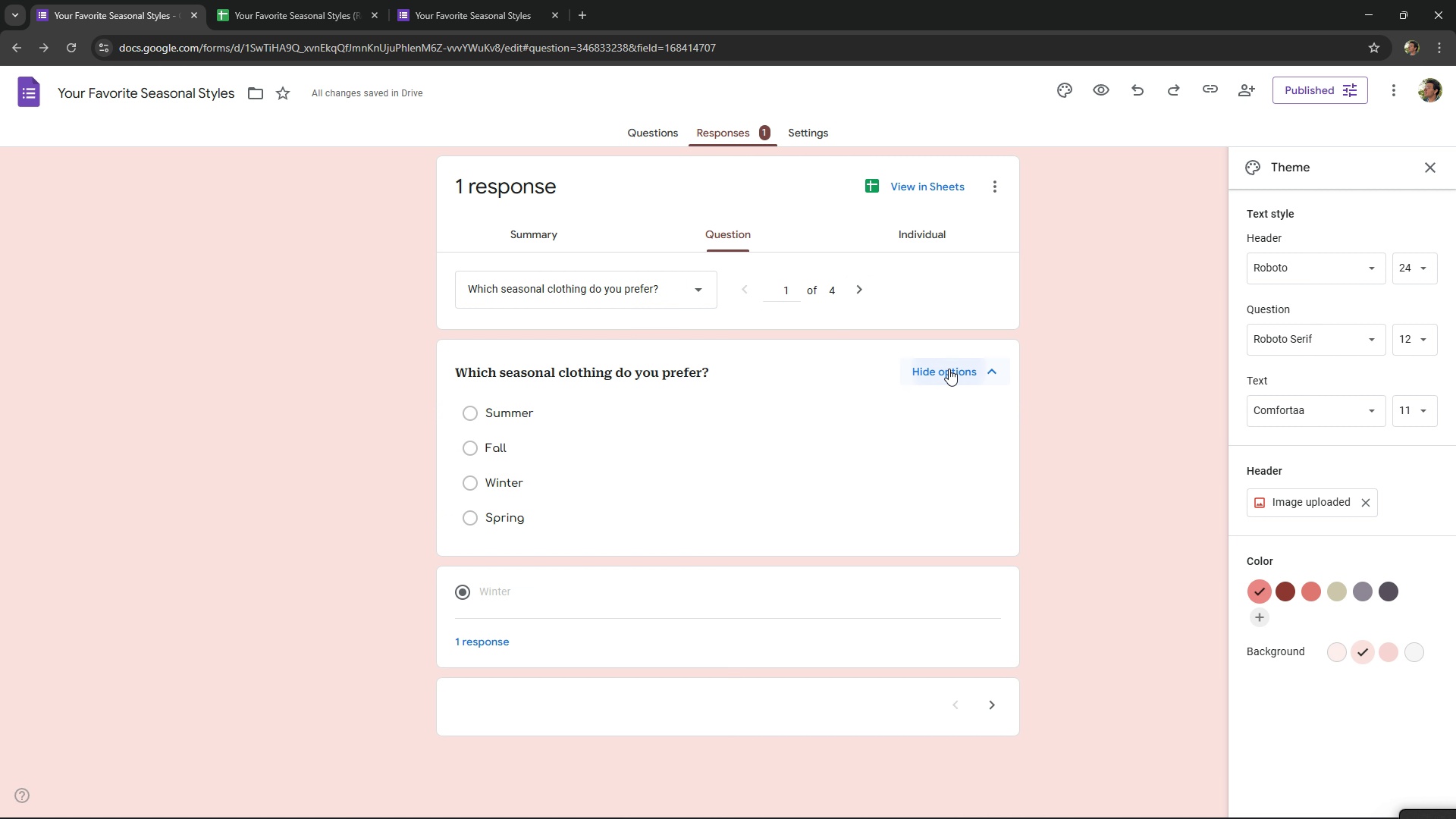 
left_click([949, 369])
 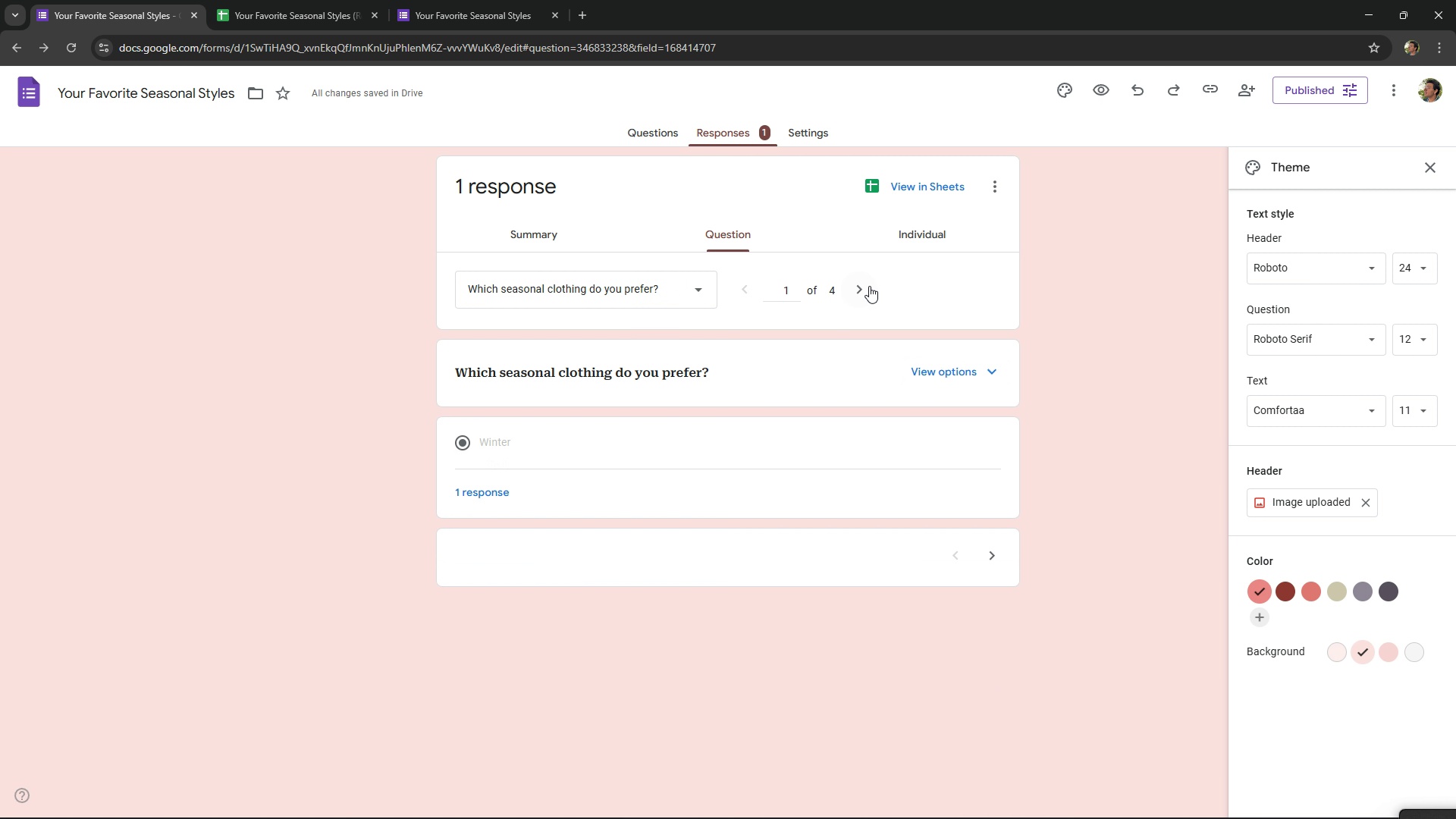 
left_click([869, 286])
 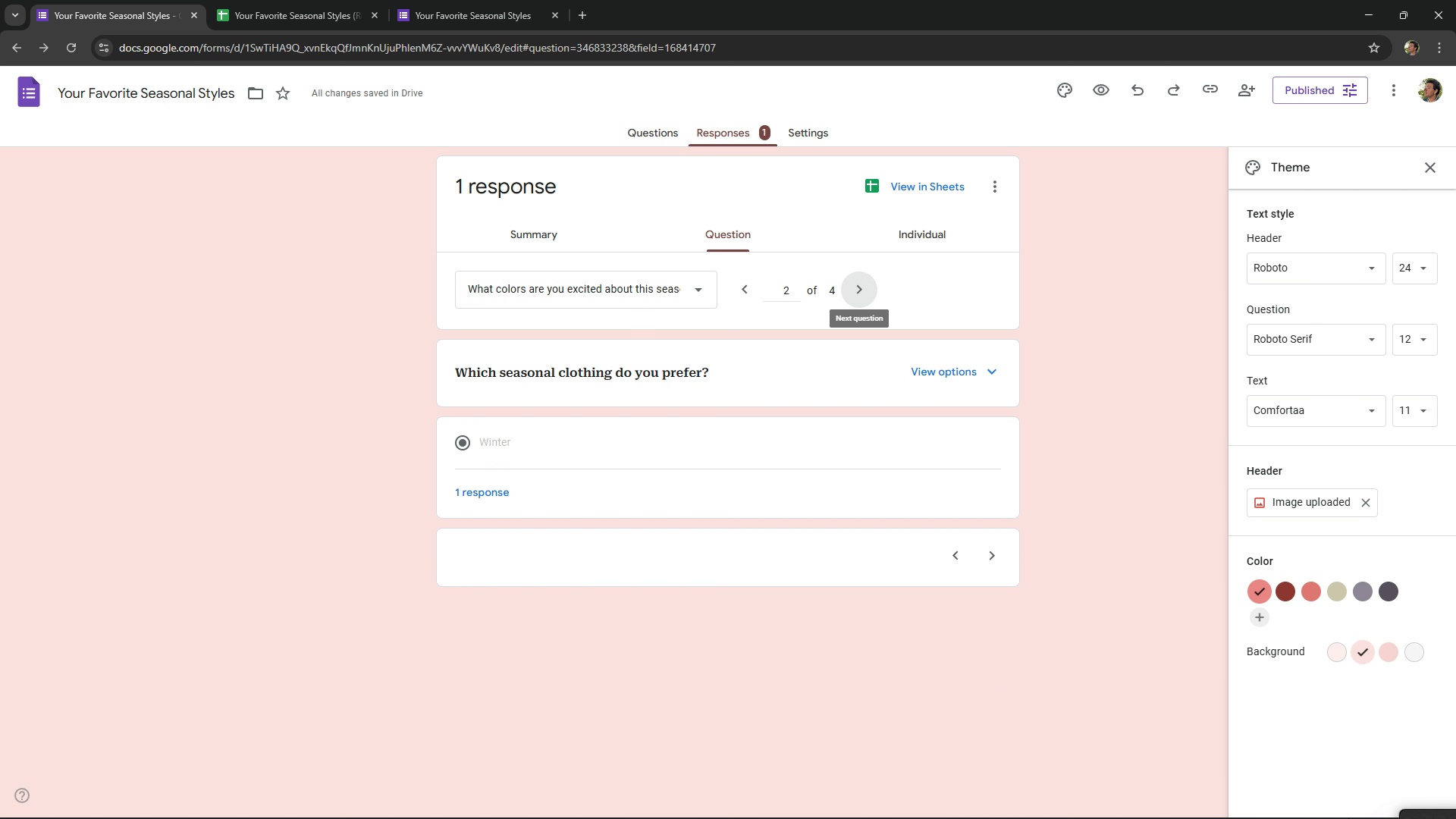 
mouse_move([1335, 811])
 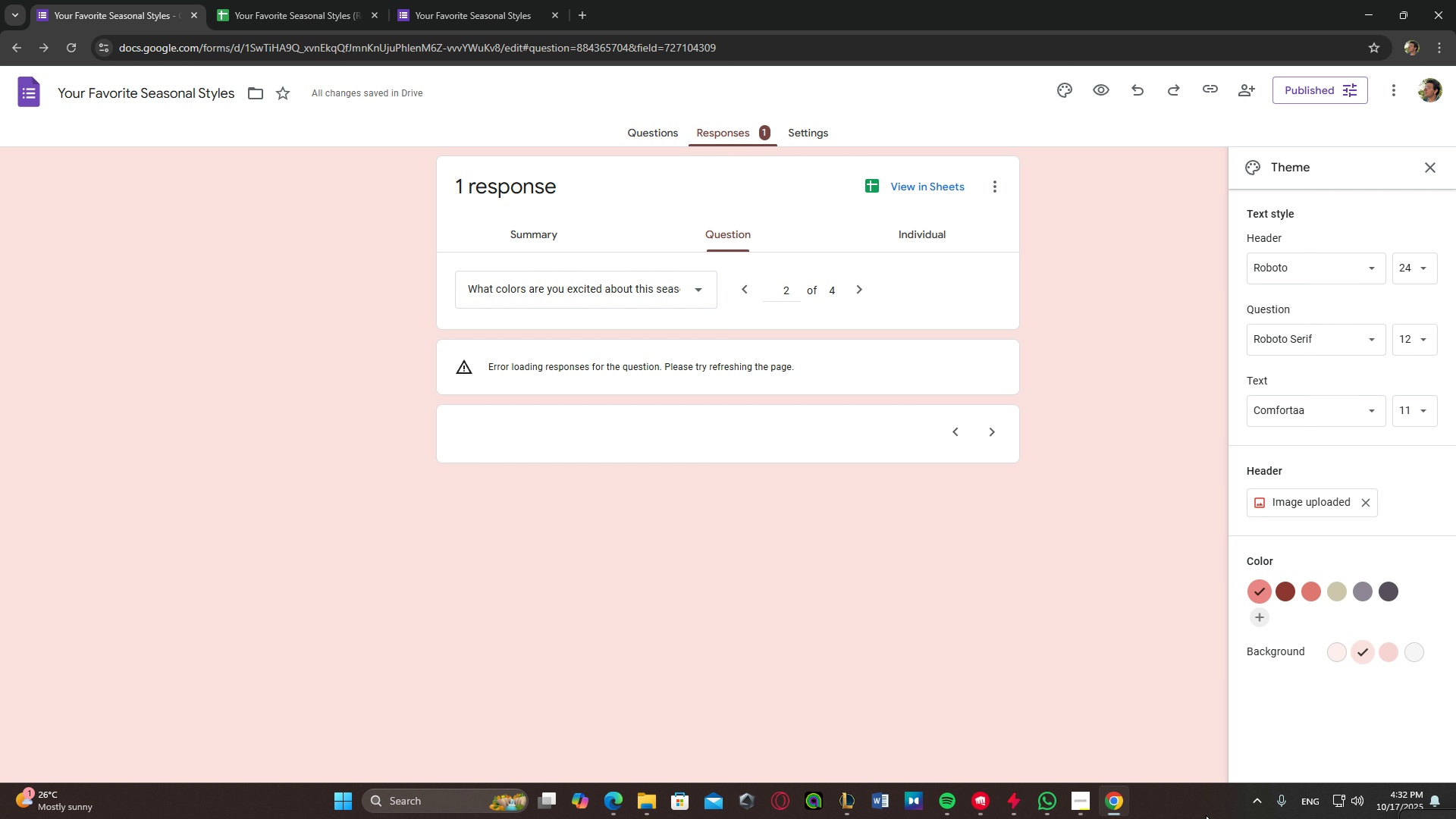 
wait(21.58)
 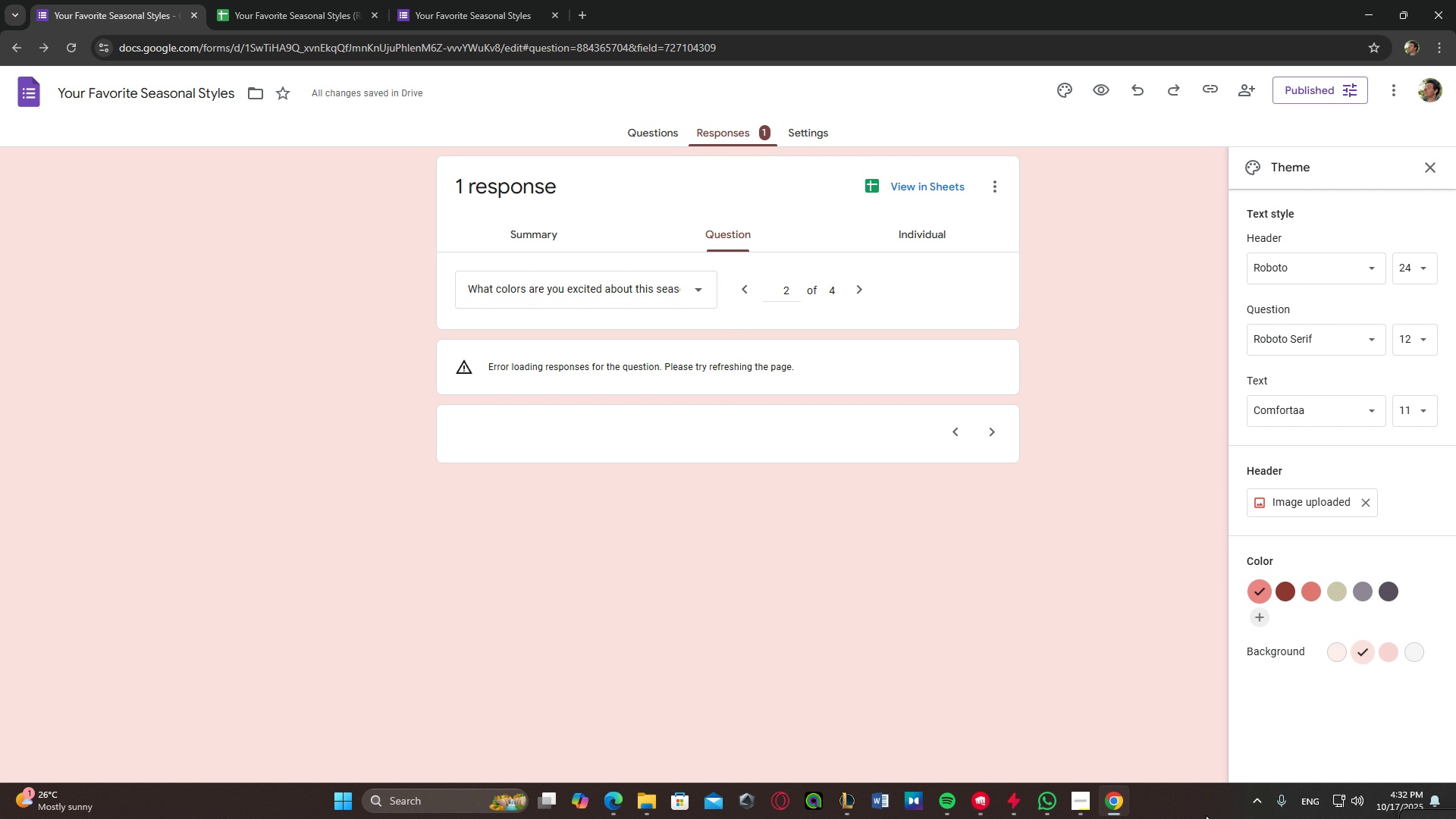 
left_click([1076, 805])